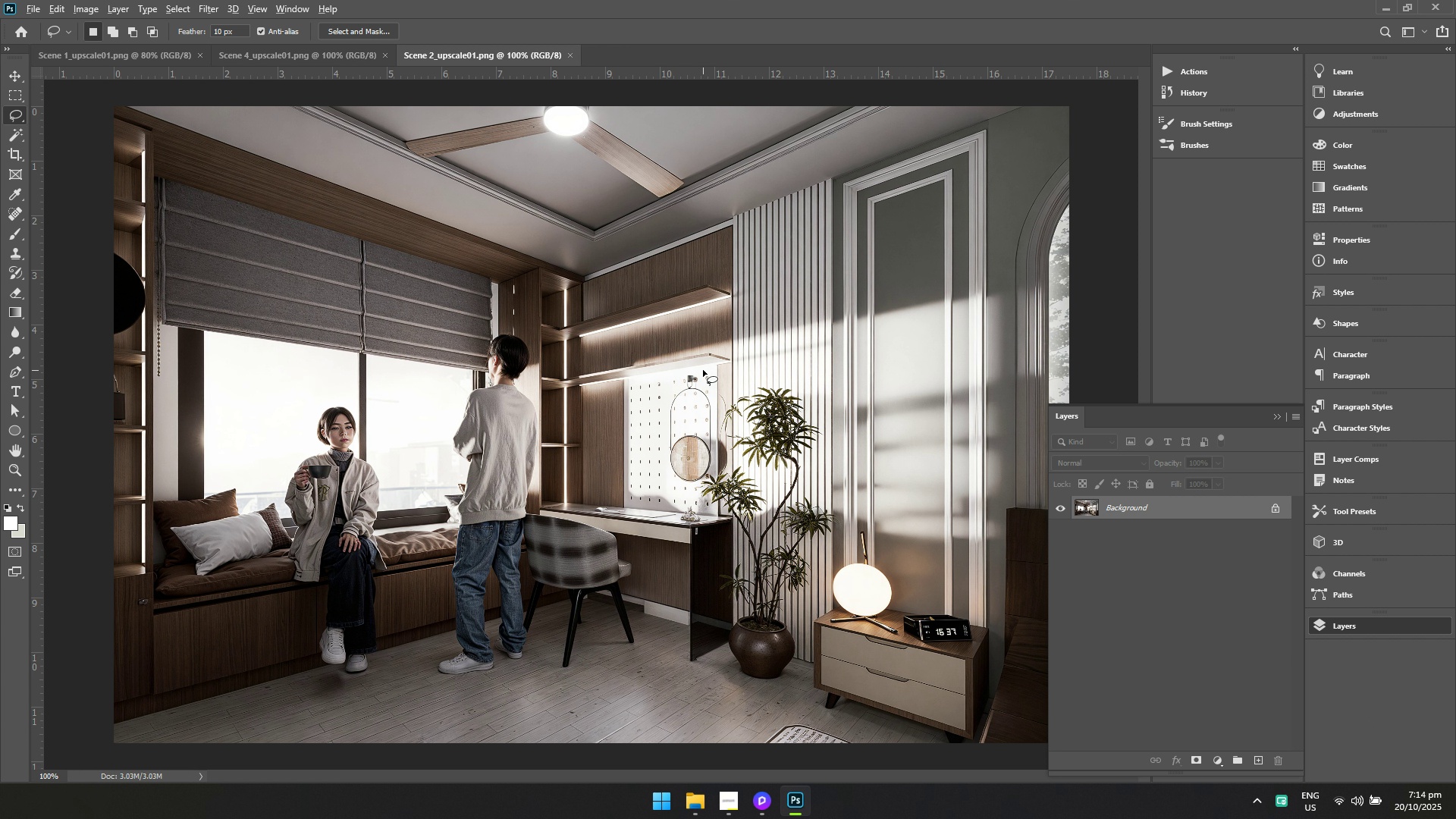 
key(Alt+AltLeft)
 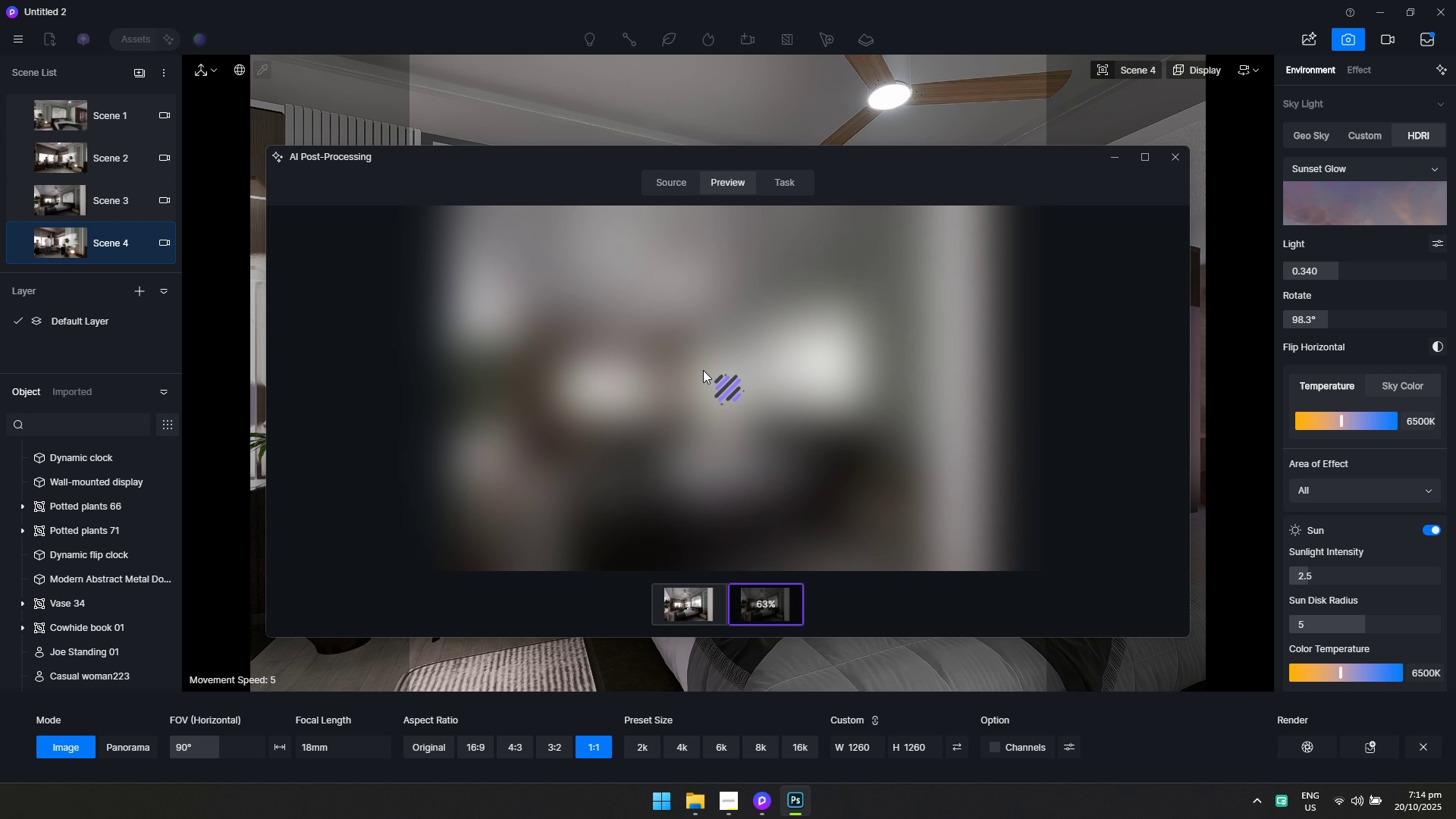 
key(Alt+Tab)
 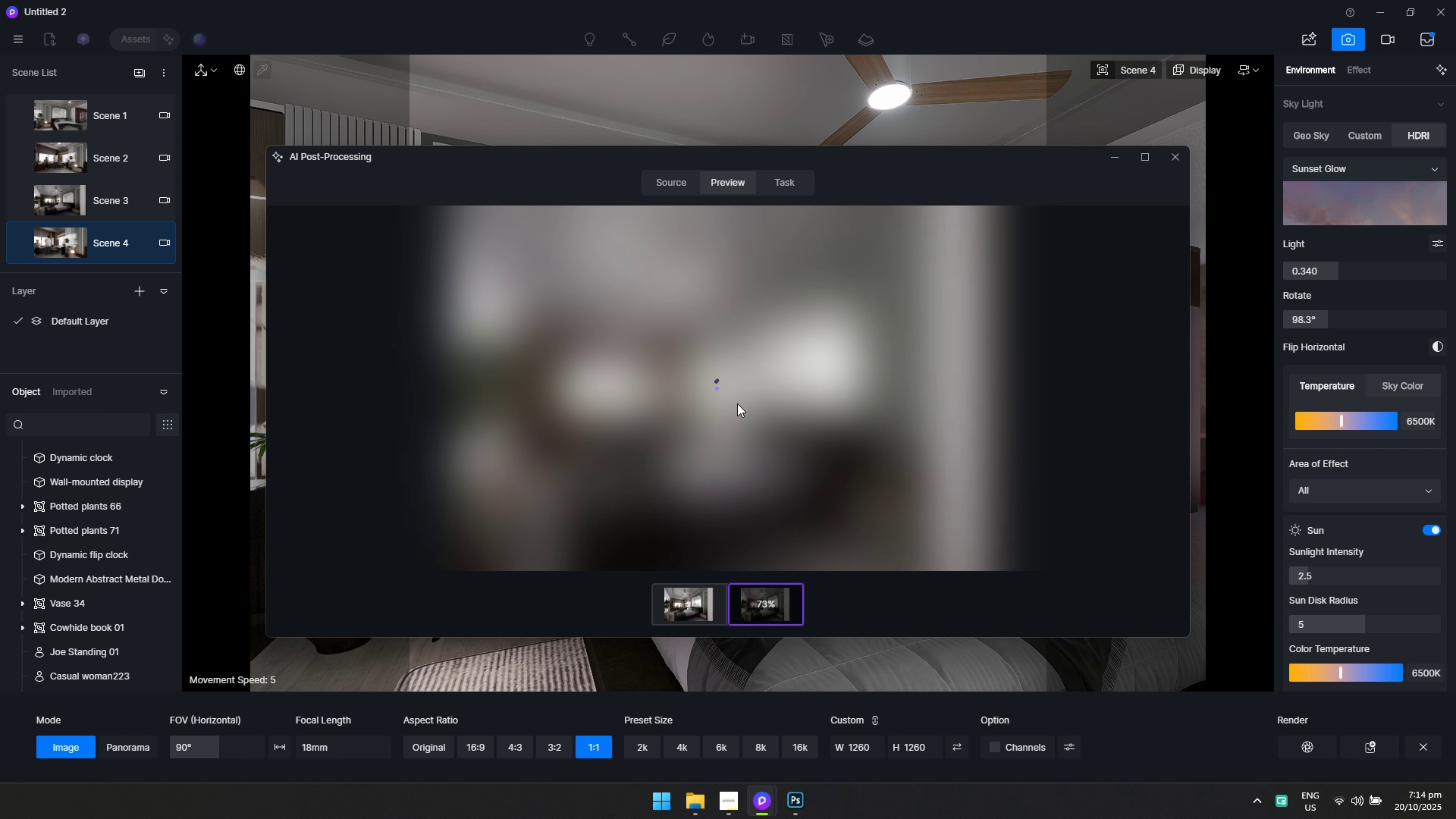 
key(Alt+AltLeft)
 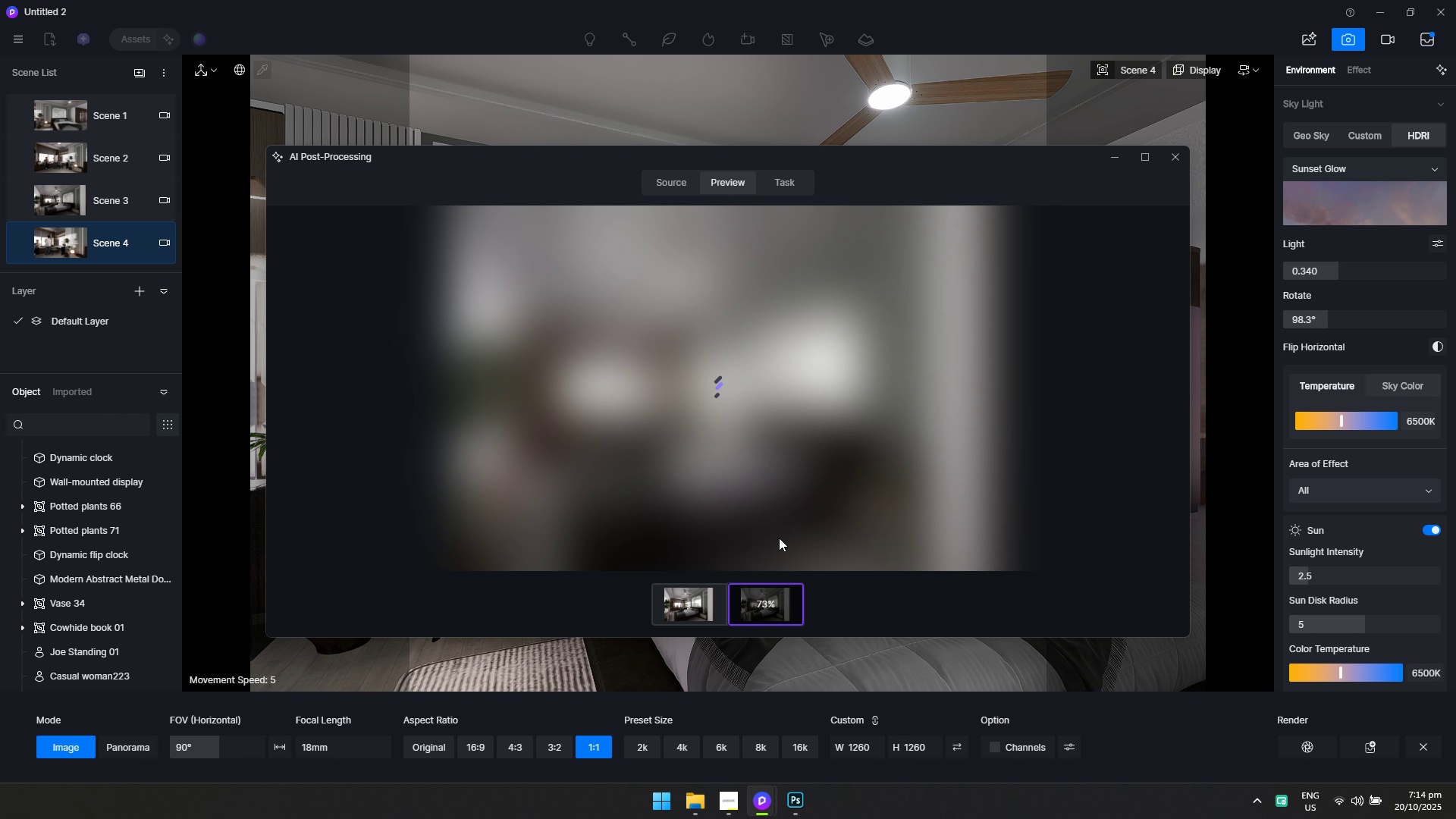 
key(Alt+Tab)
 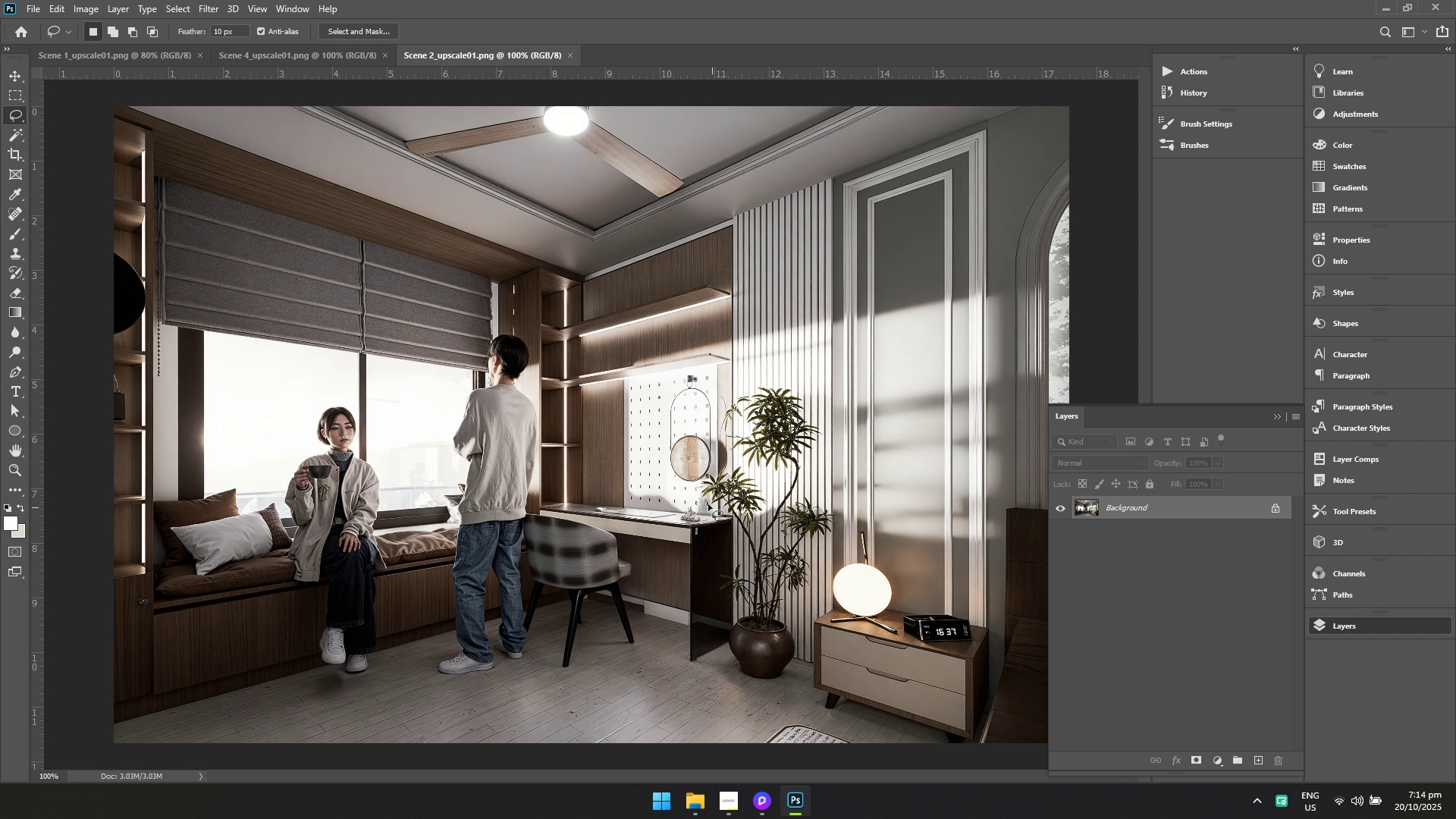 
key(Control+ControlLeft)
 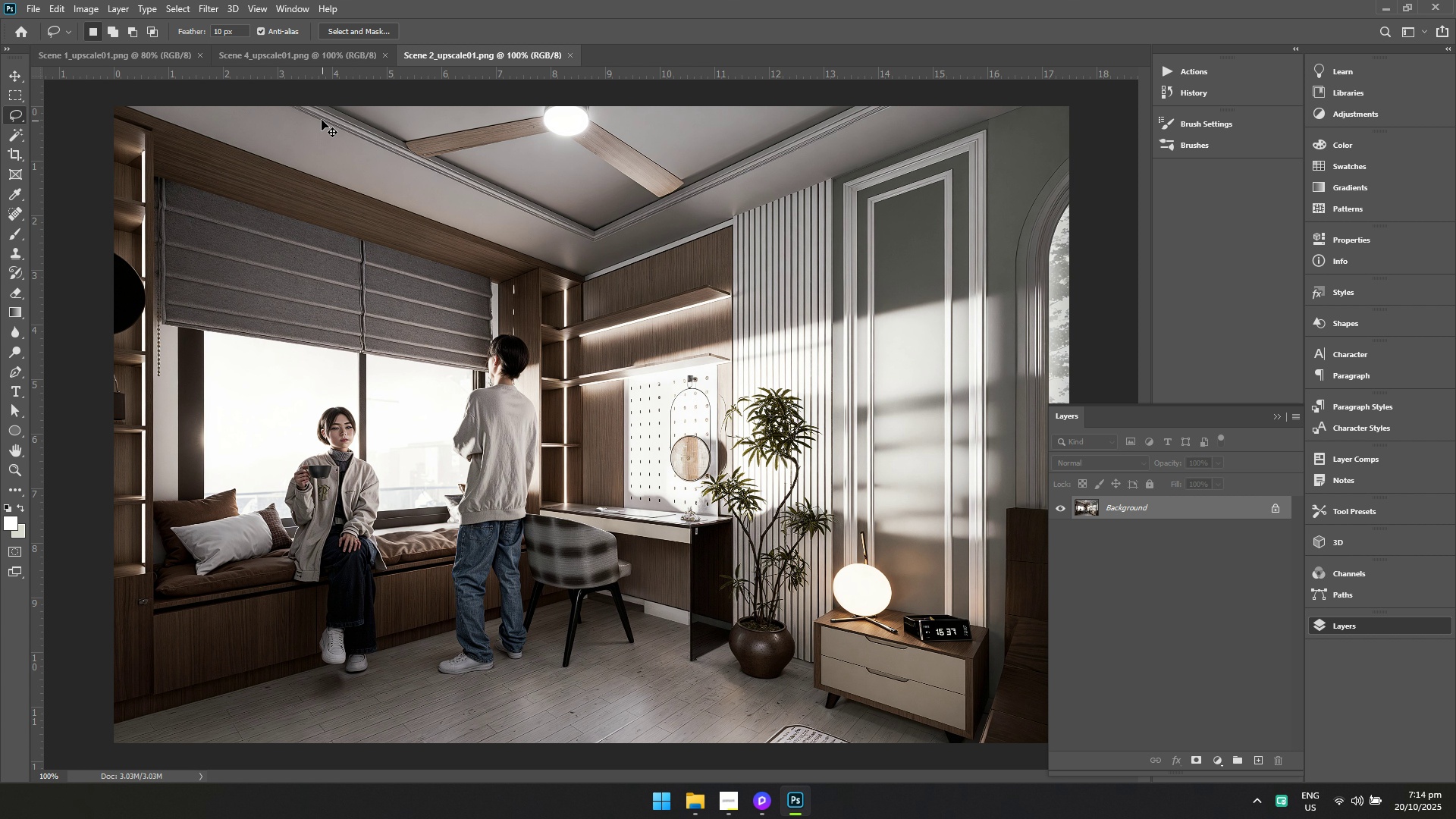 
key(Control+S)
 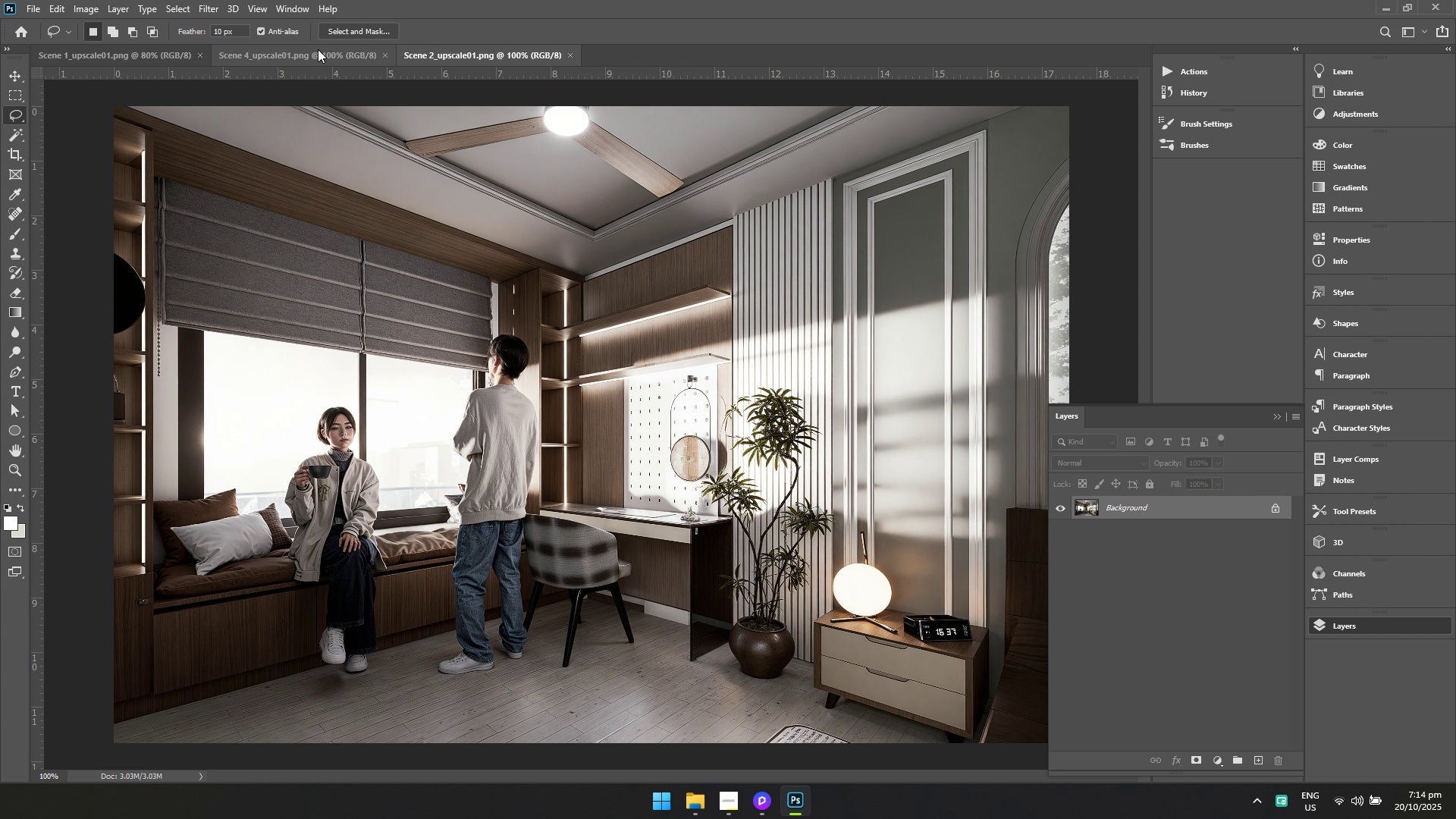 
left_click([318, 49])
 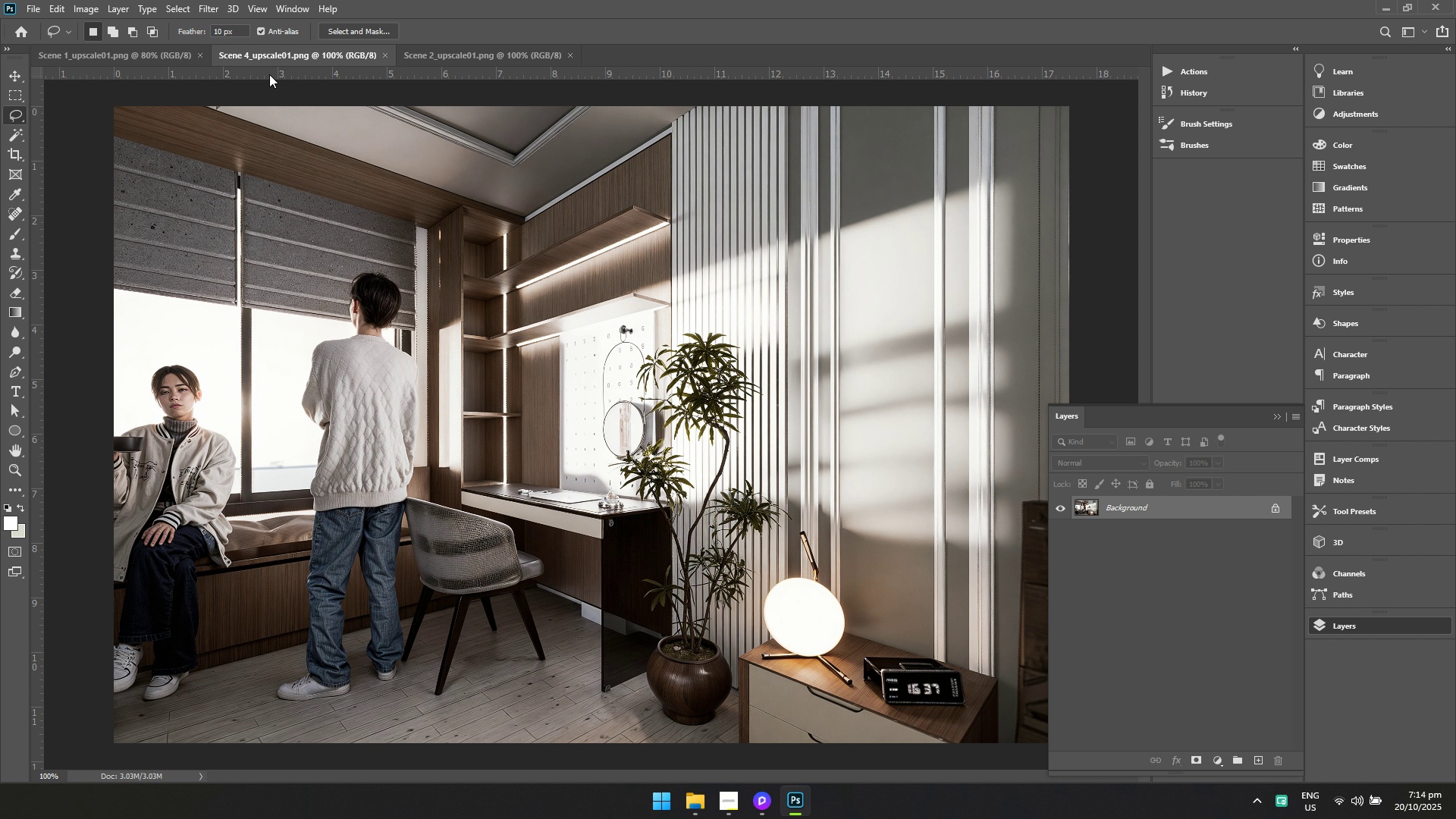 
key(Control+ControlLeft)
 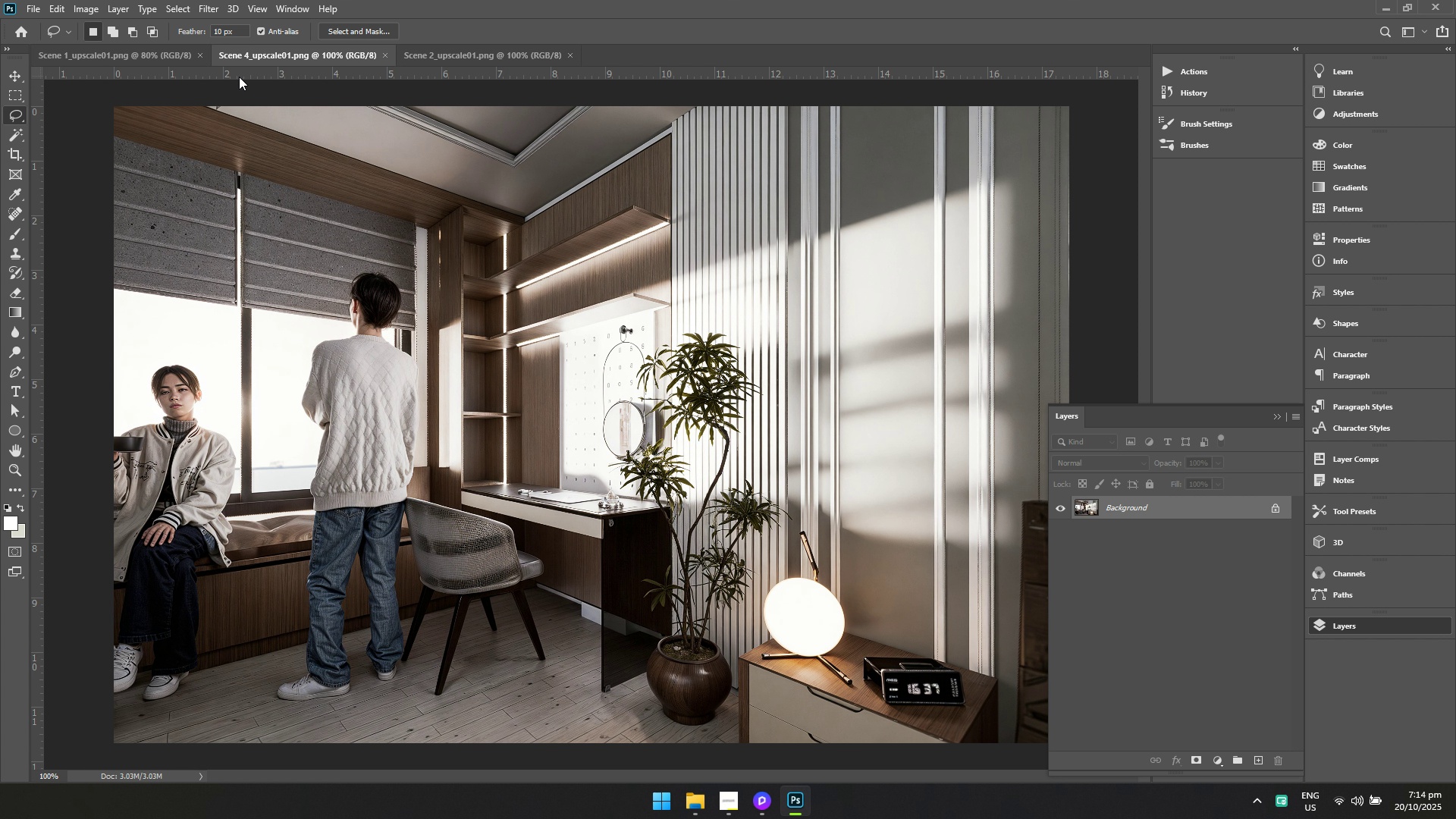 
key(Control+S)
 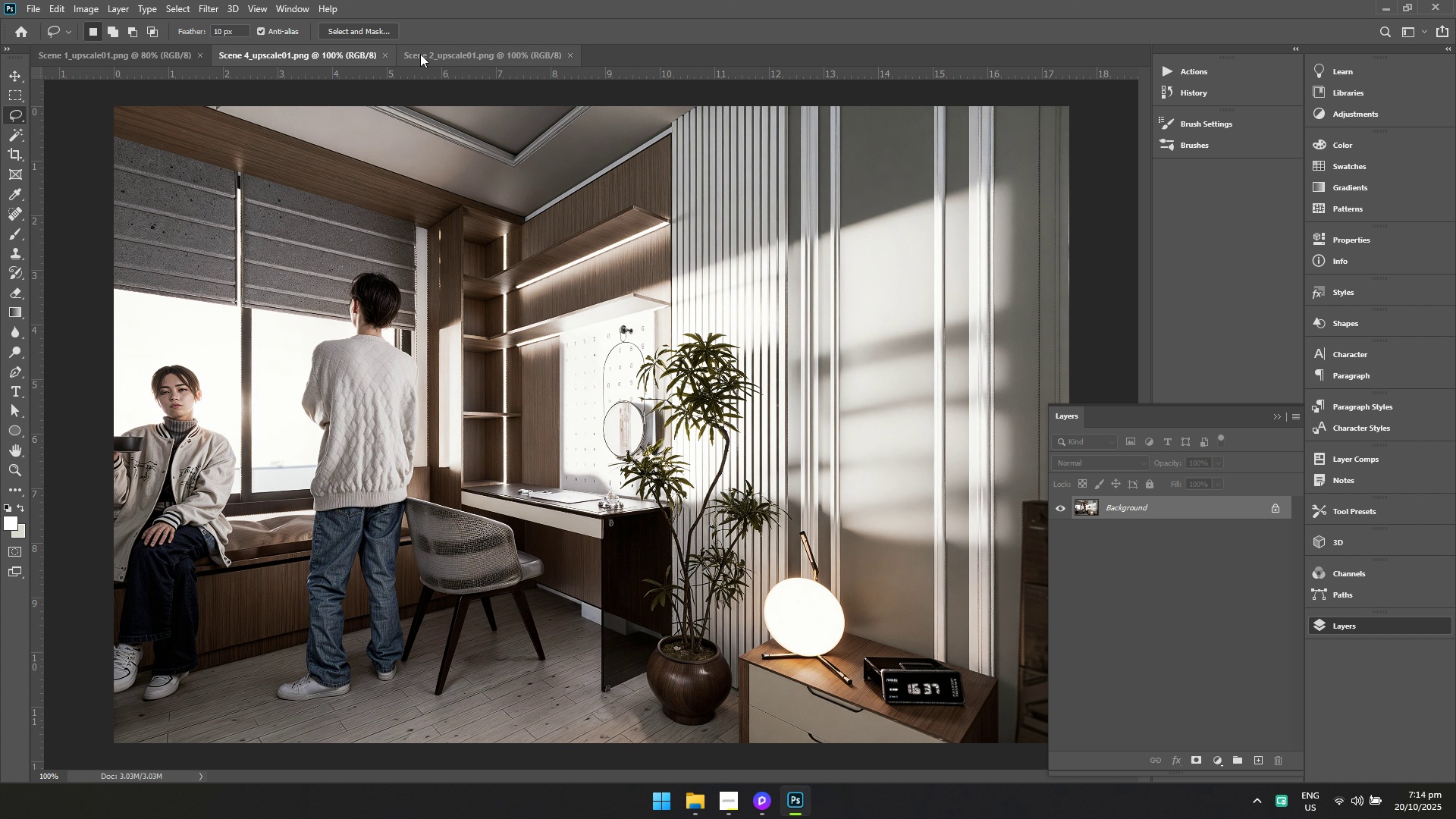 
left_click([426, 54])
 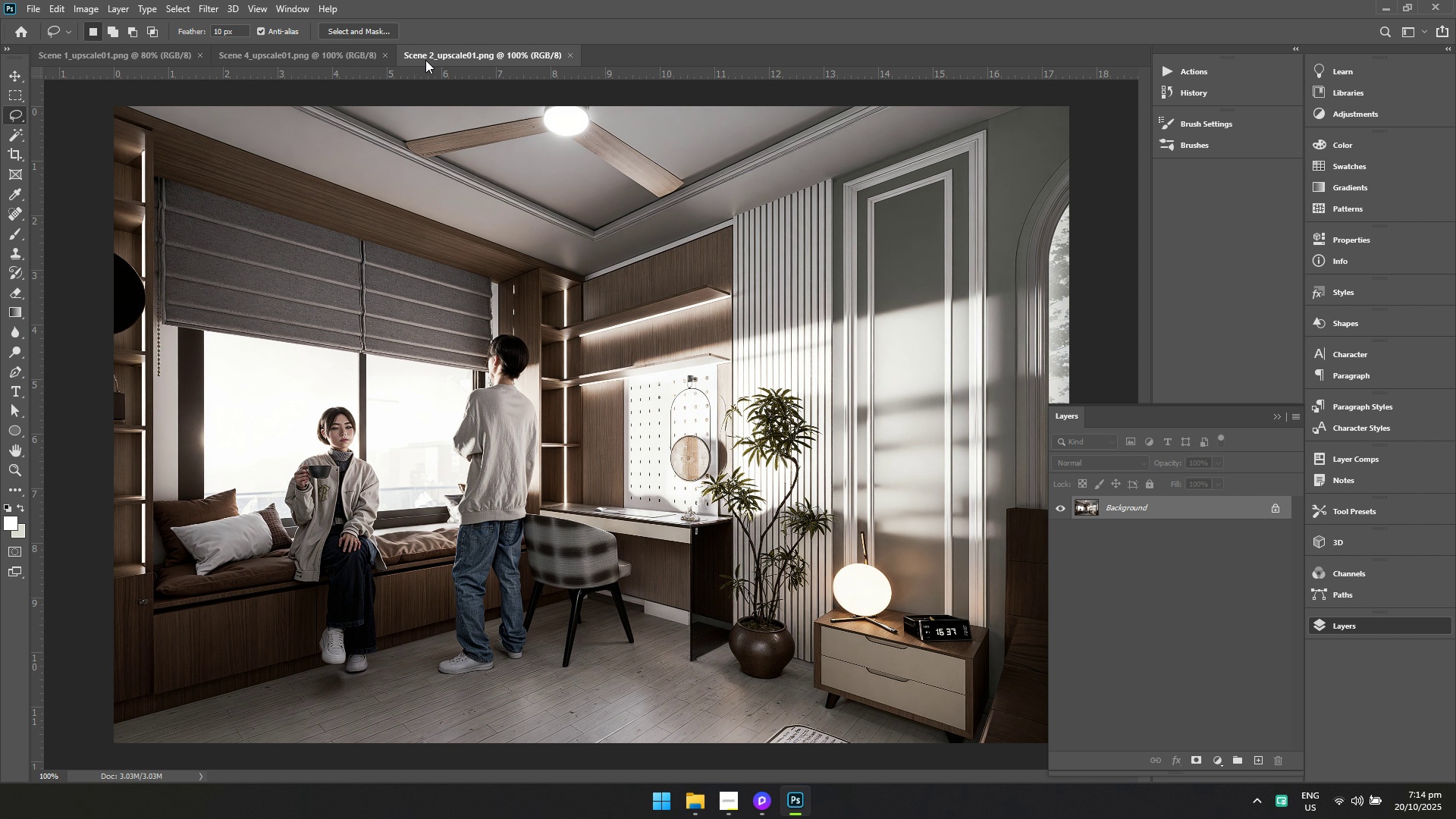 
key(Alt+AltLeft)
 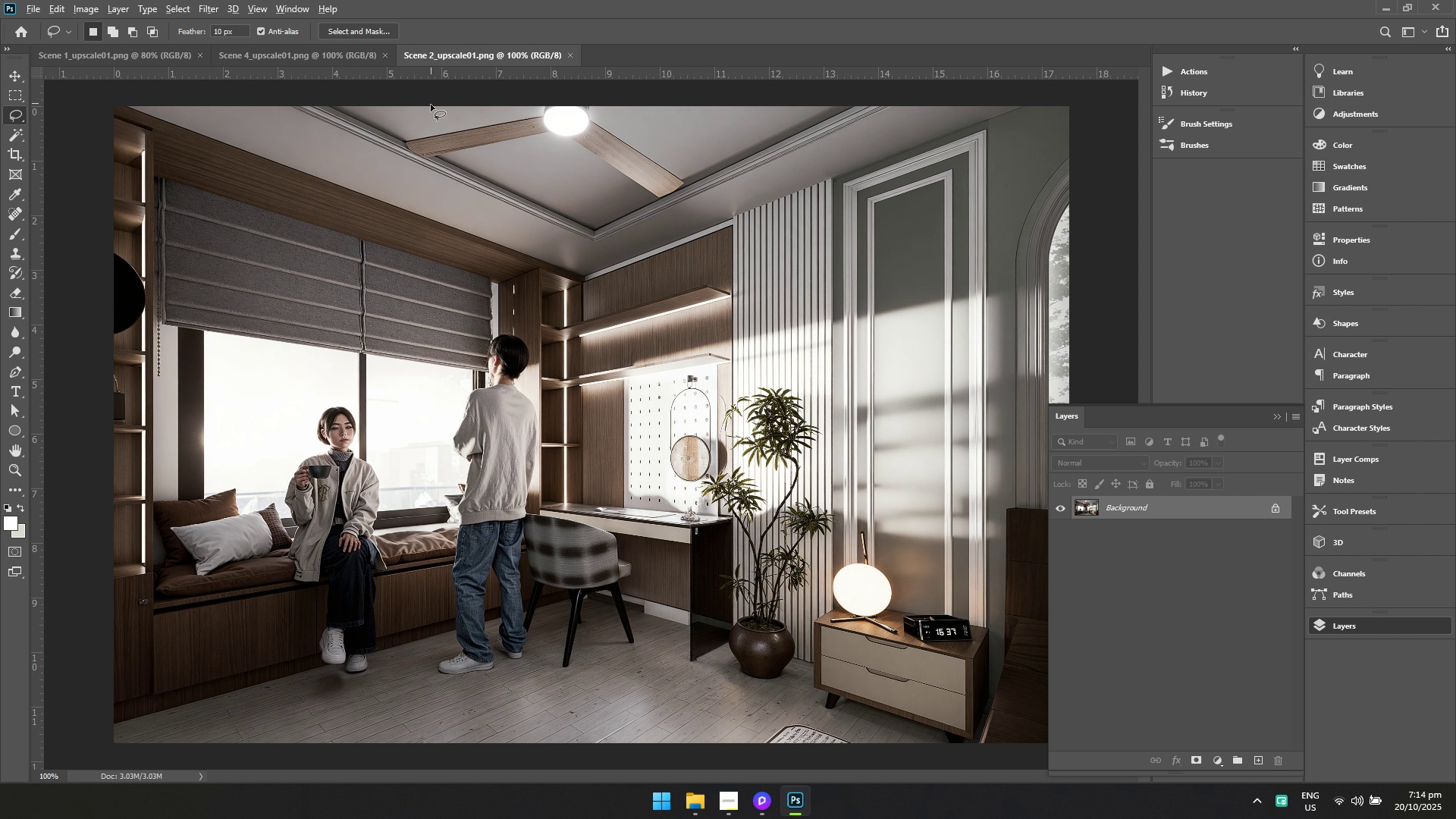 
key(Alt+Tab)
 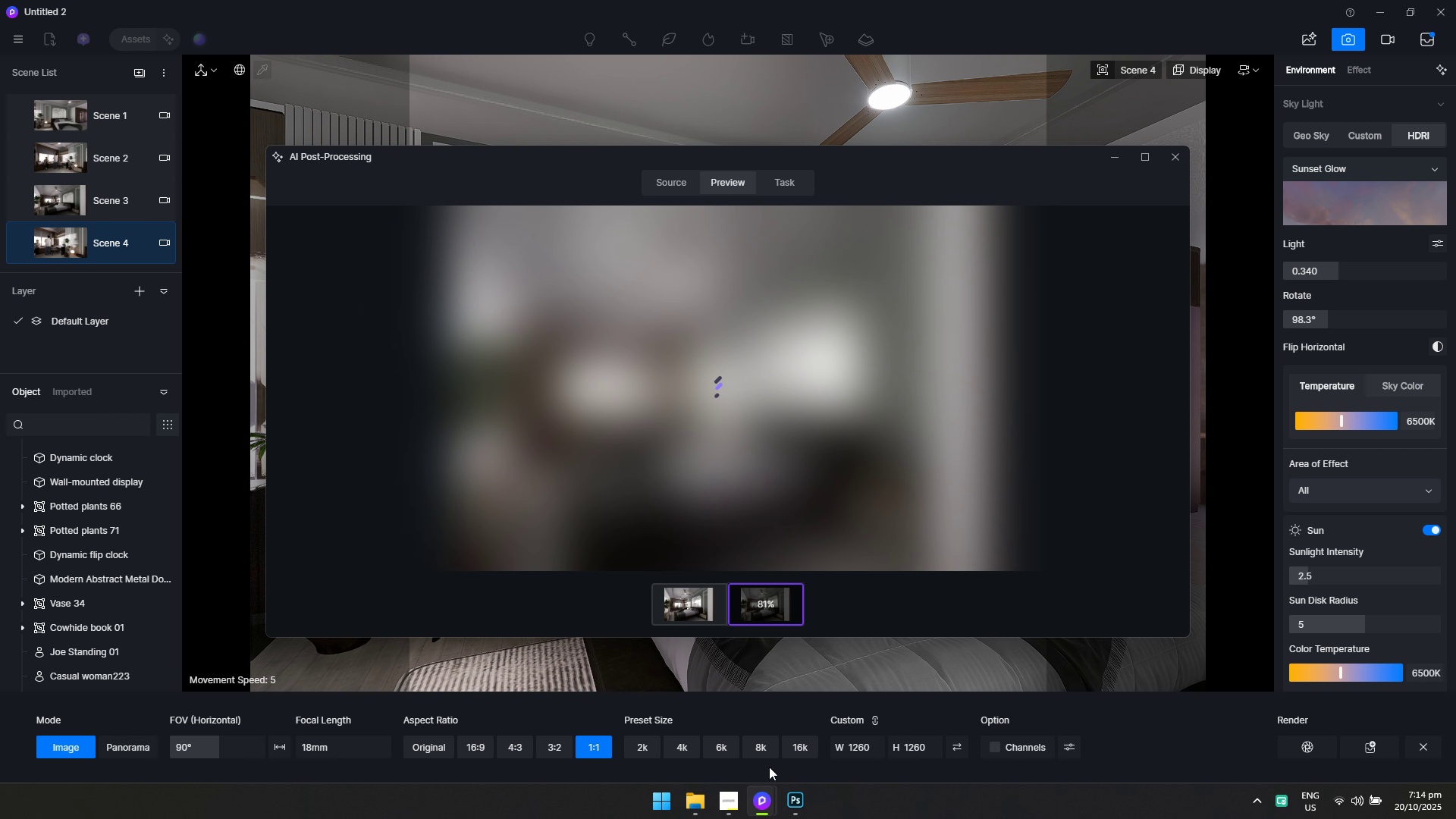 
left_click([787, 807])
 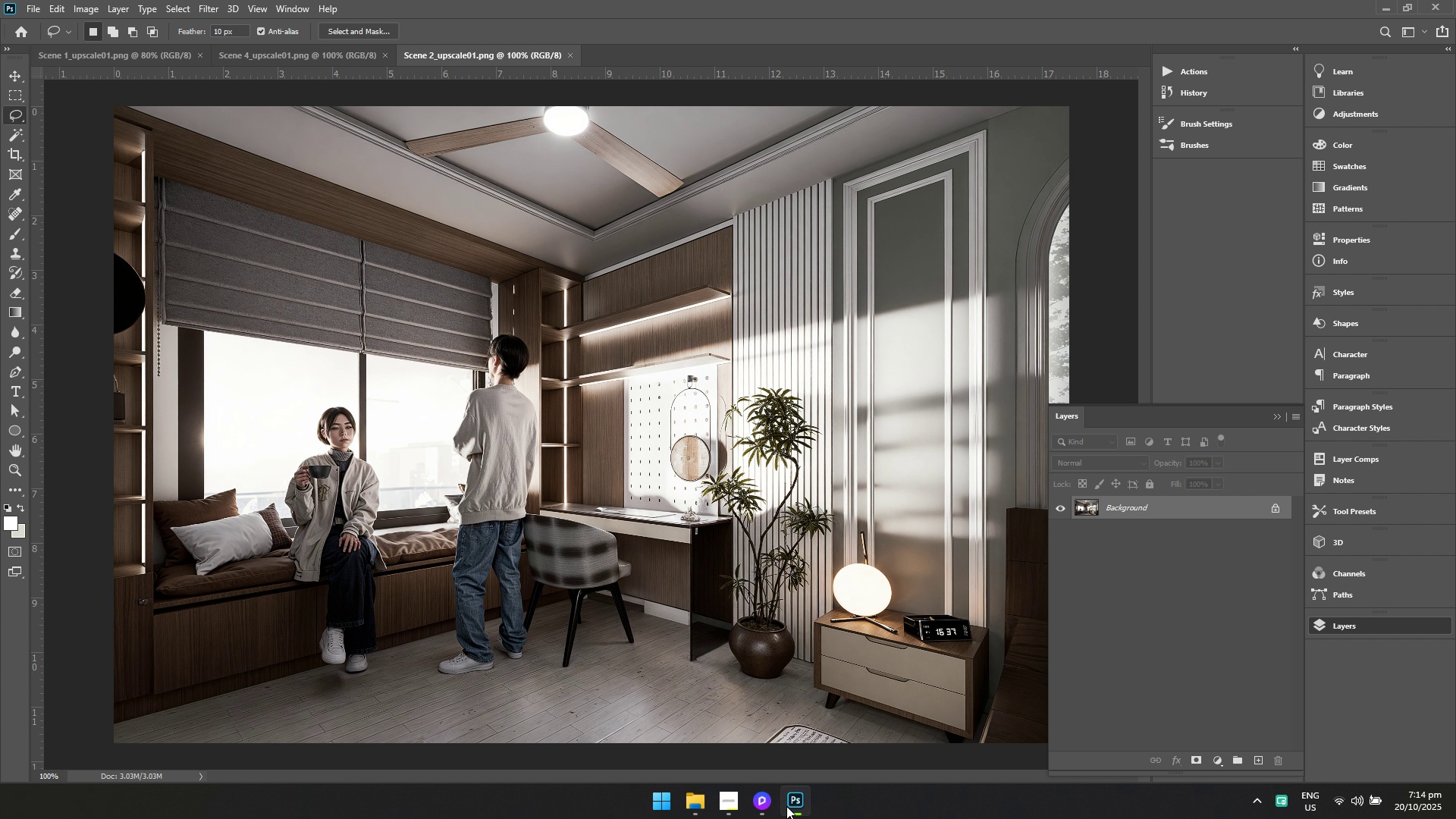 
key(Alt+AltLeft)
 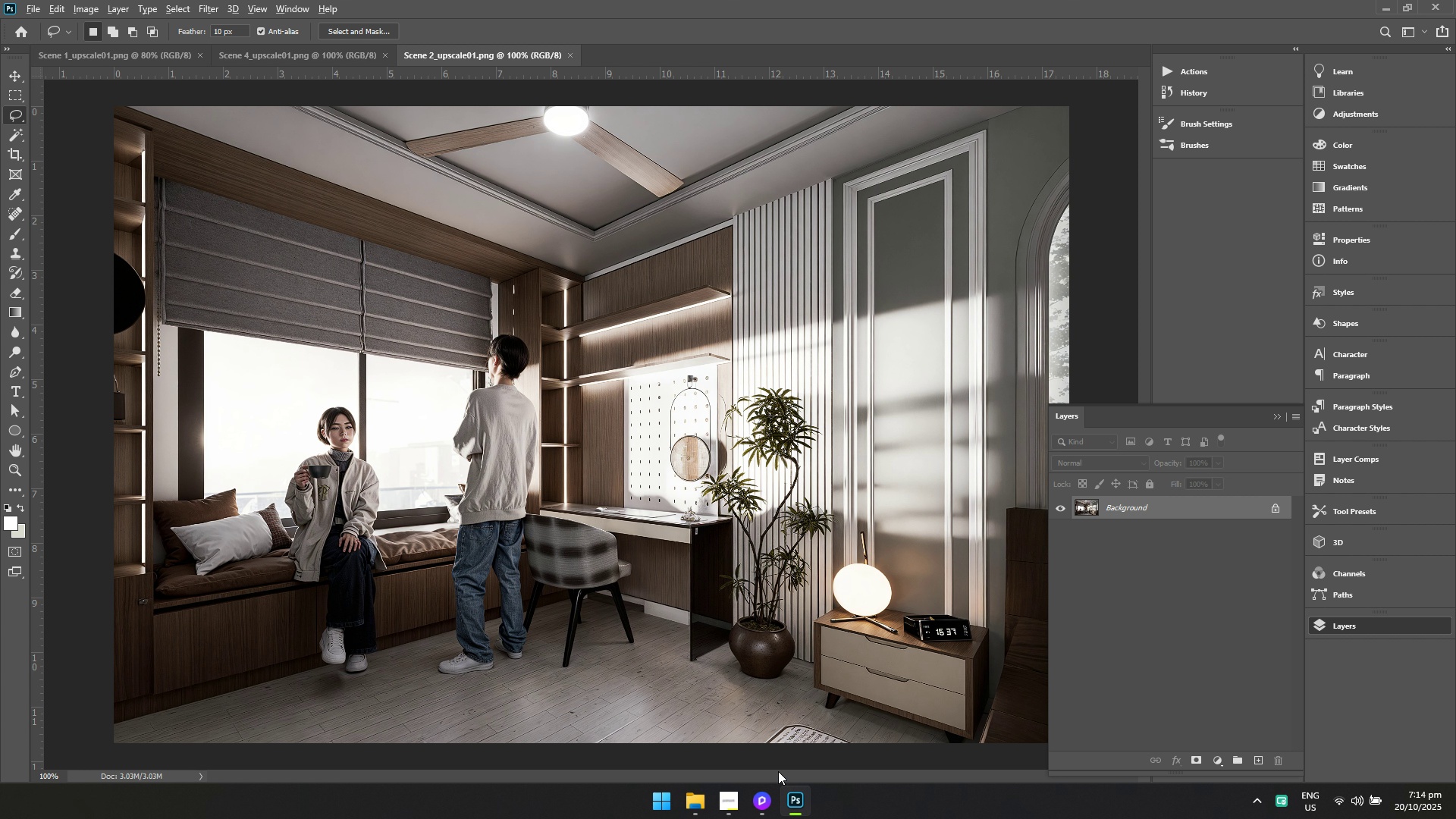 
key(Alt+Tab)